 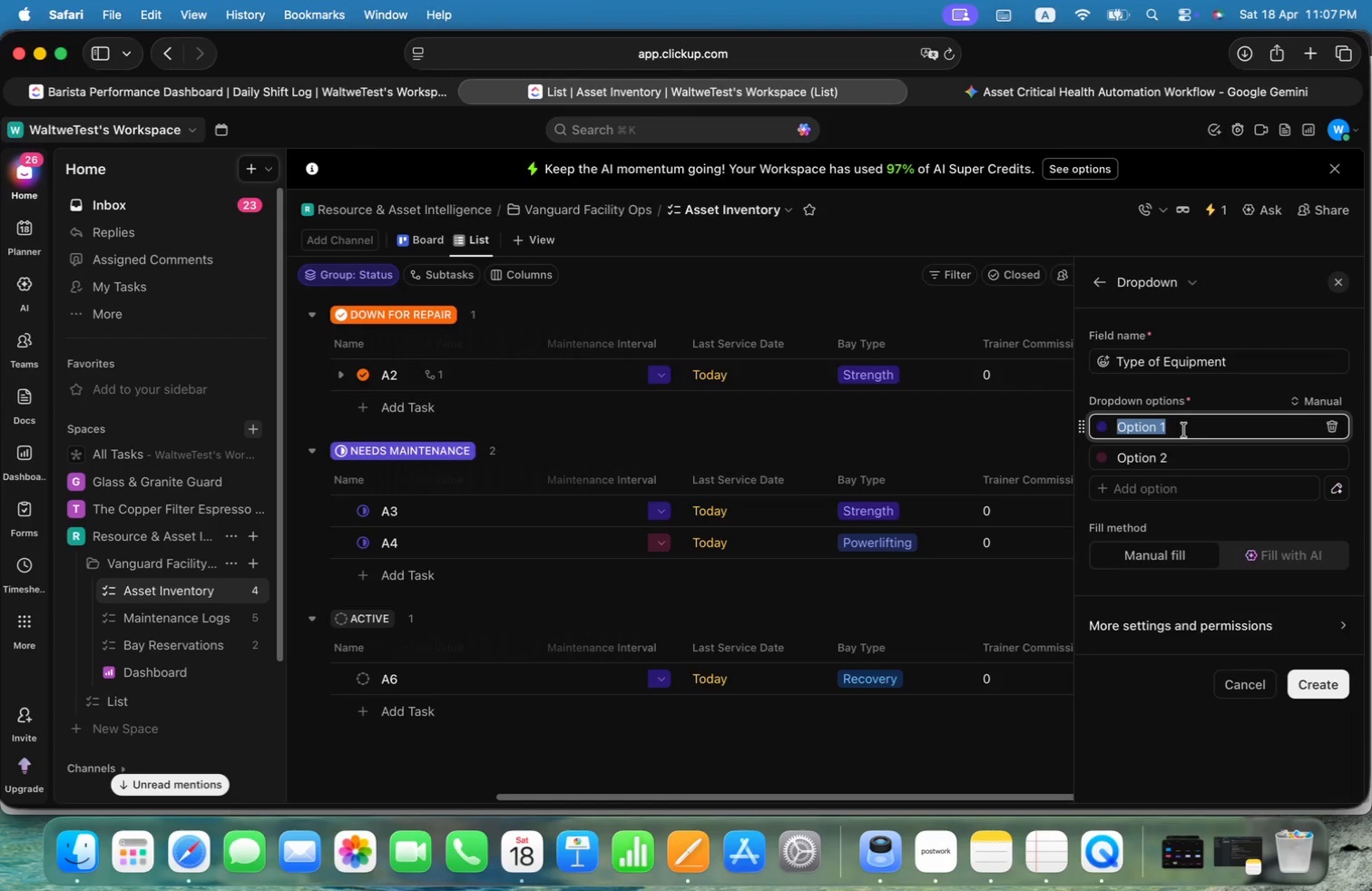 
key(Alt+Shift+P)
 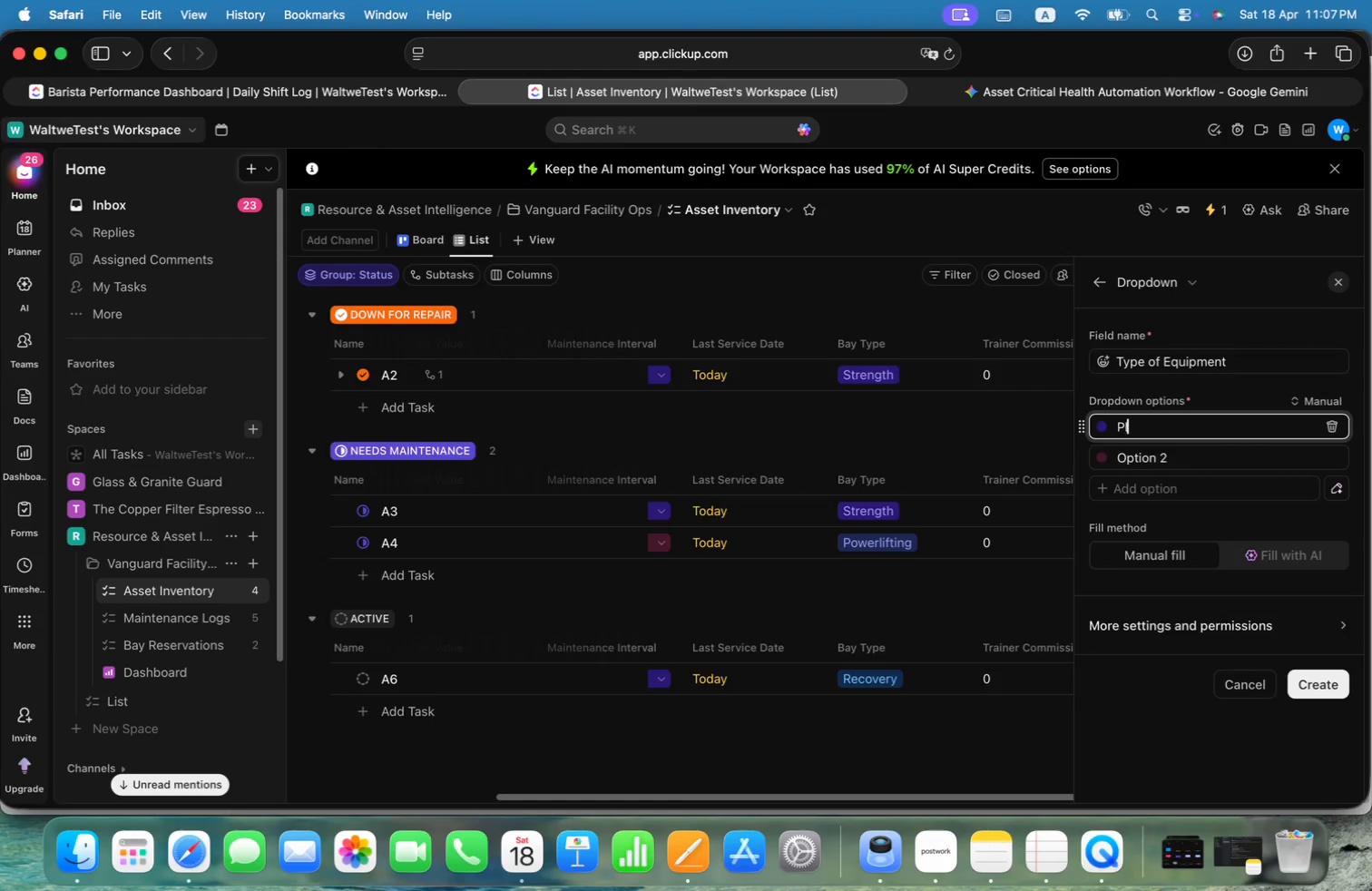 
key(Alt+L)
 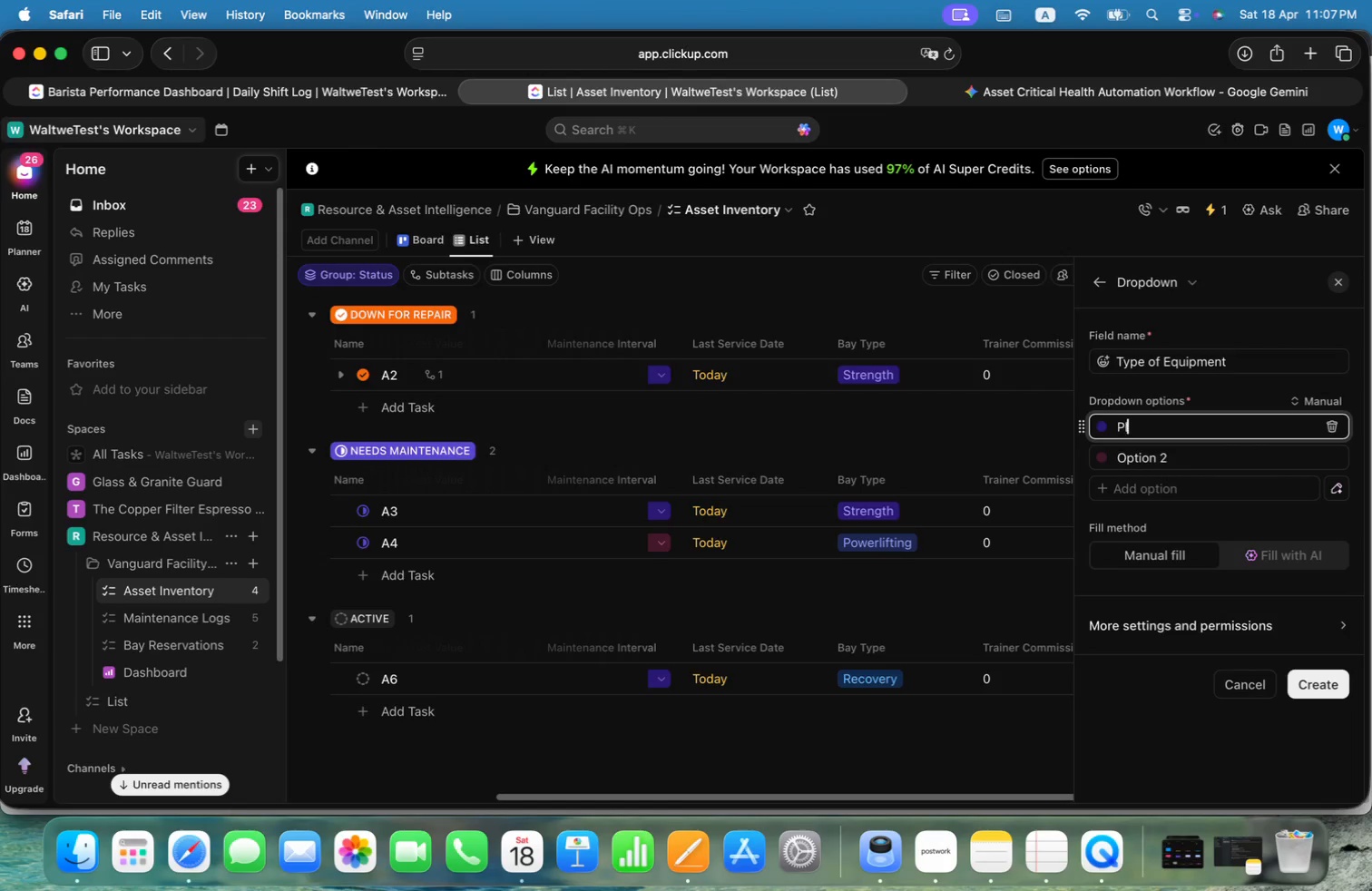 
key(Alt+A)
 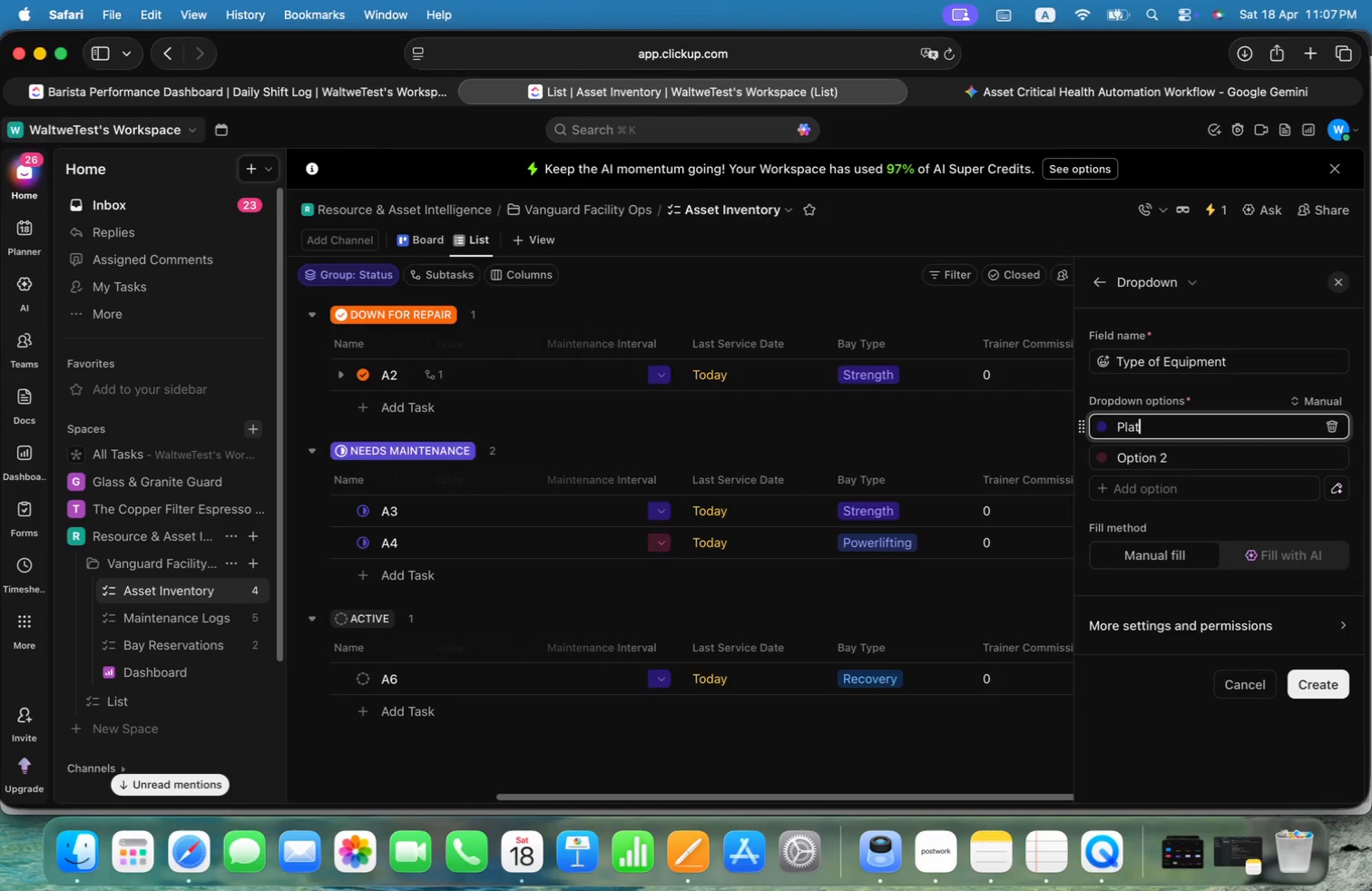 
key(Alt+T)
 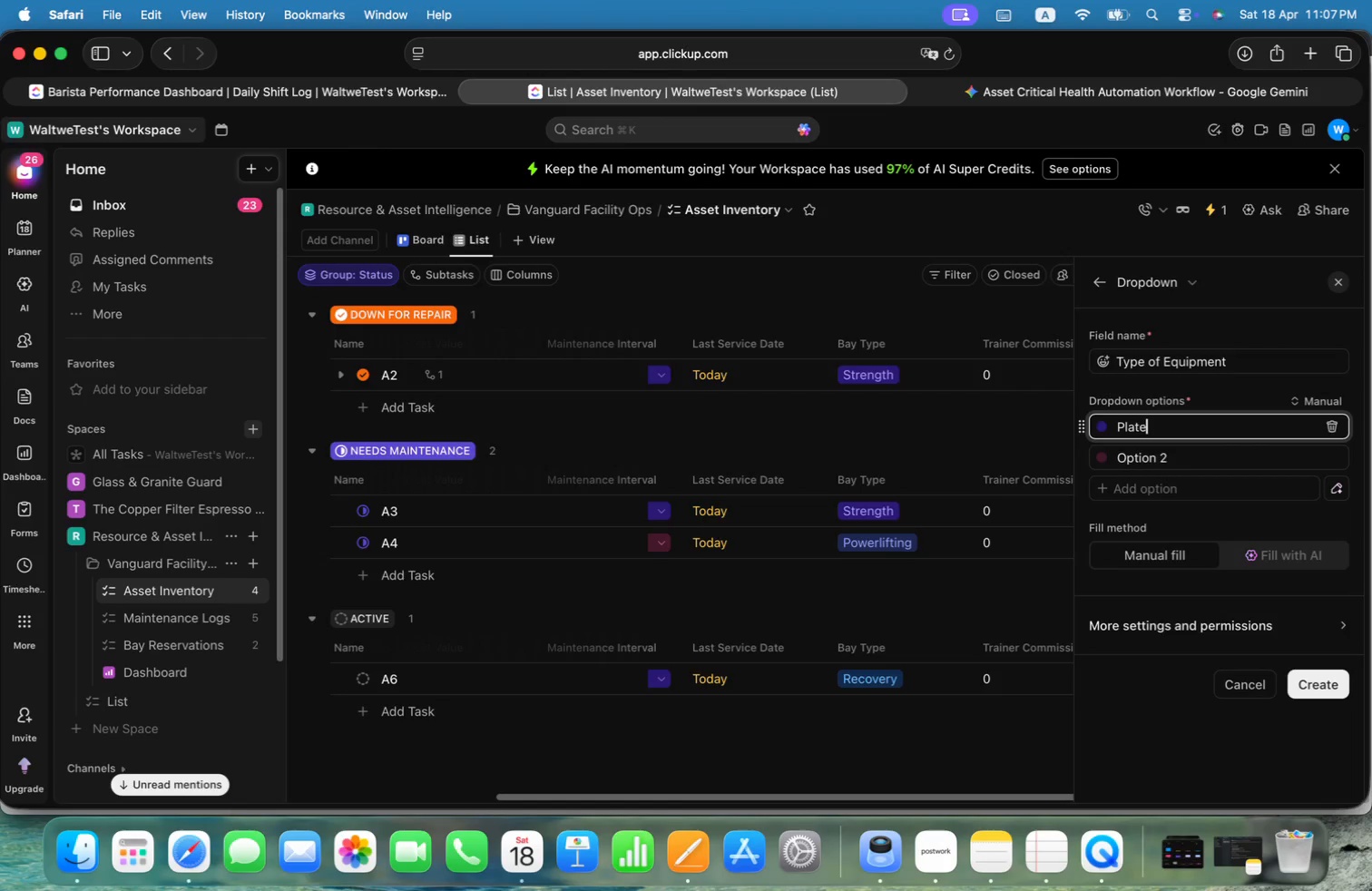 
key(Alt+E)
 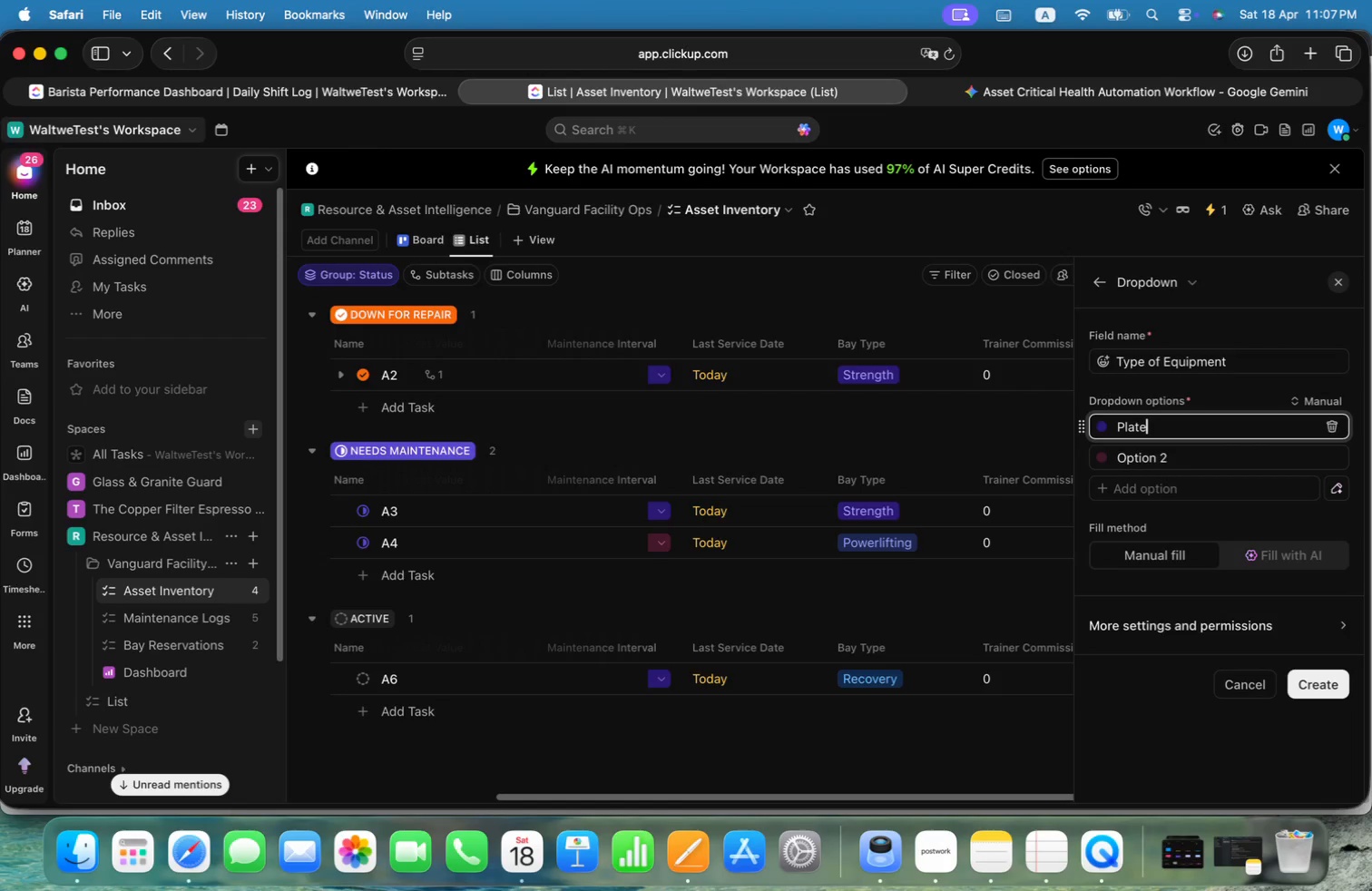 
key(Alt+S)
 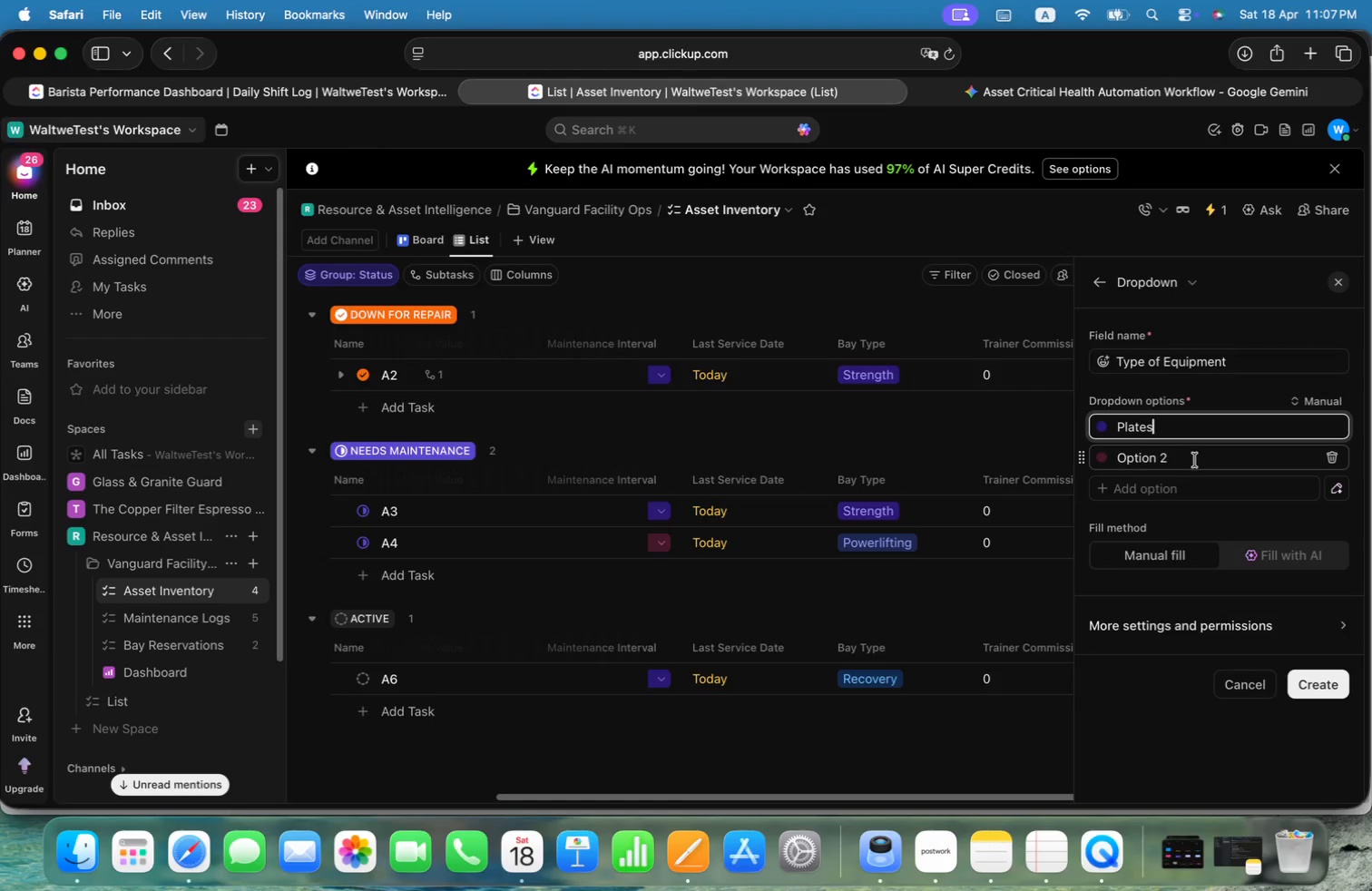 
key(Alt+Meta+CommandLeft)
 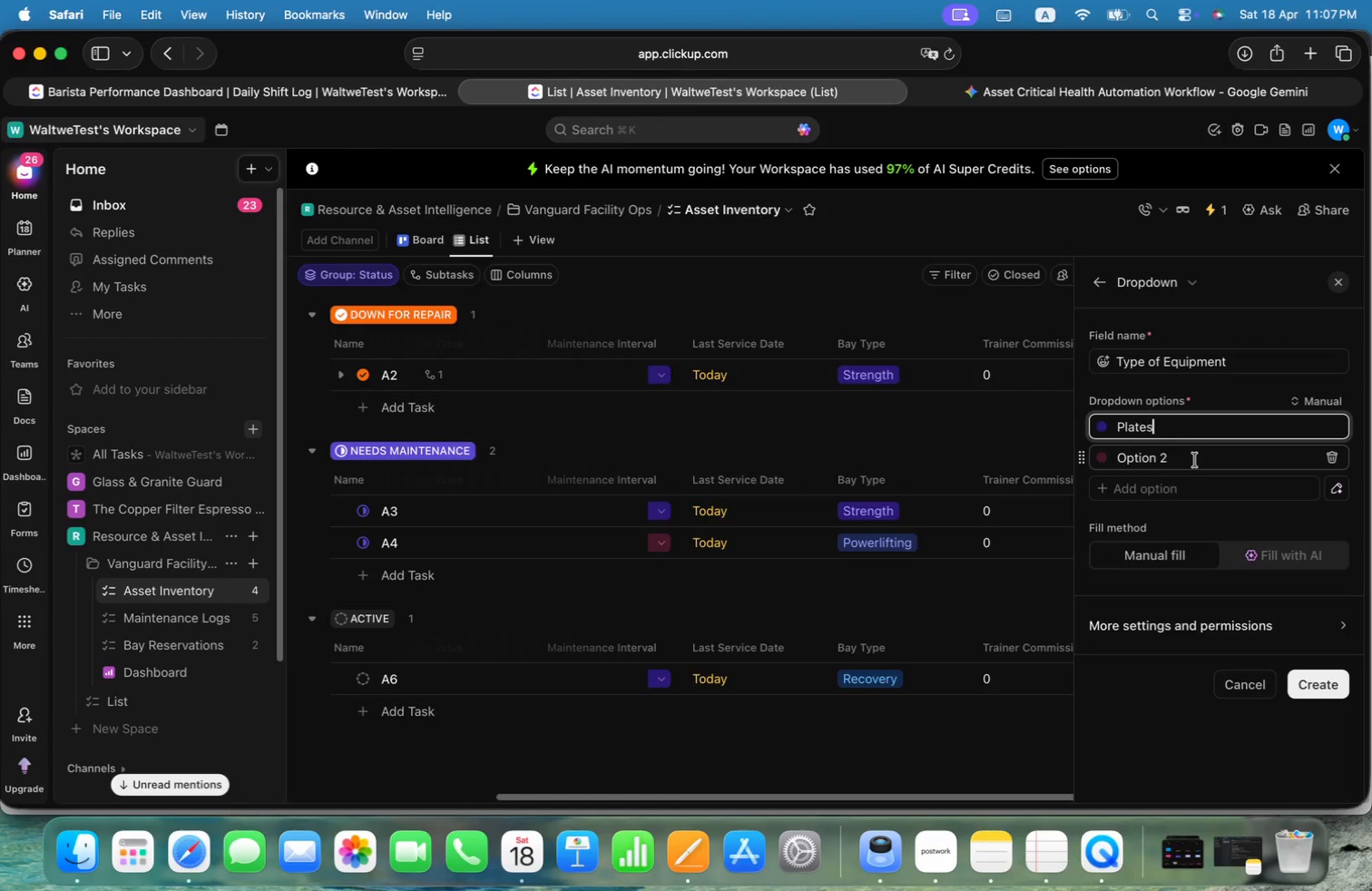 
key(Alt+Meta+Tab)